 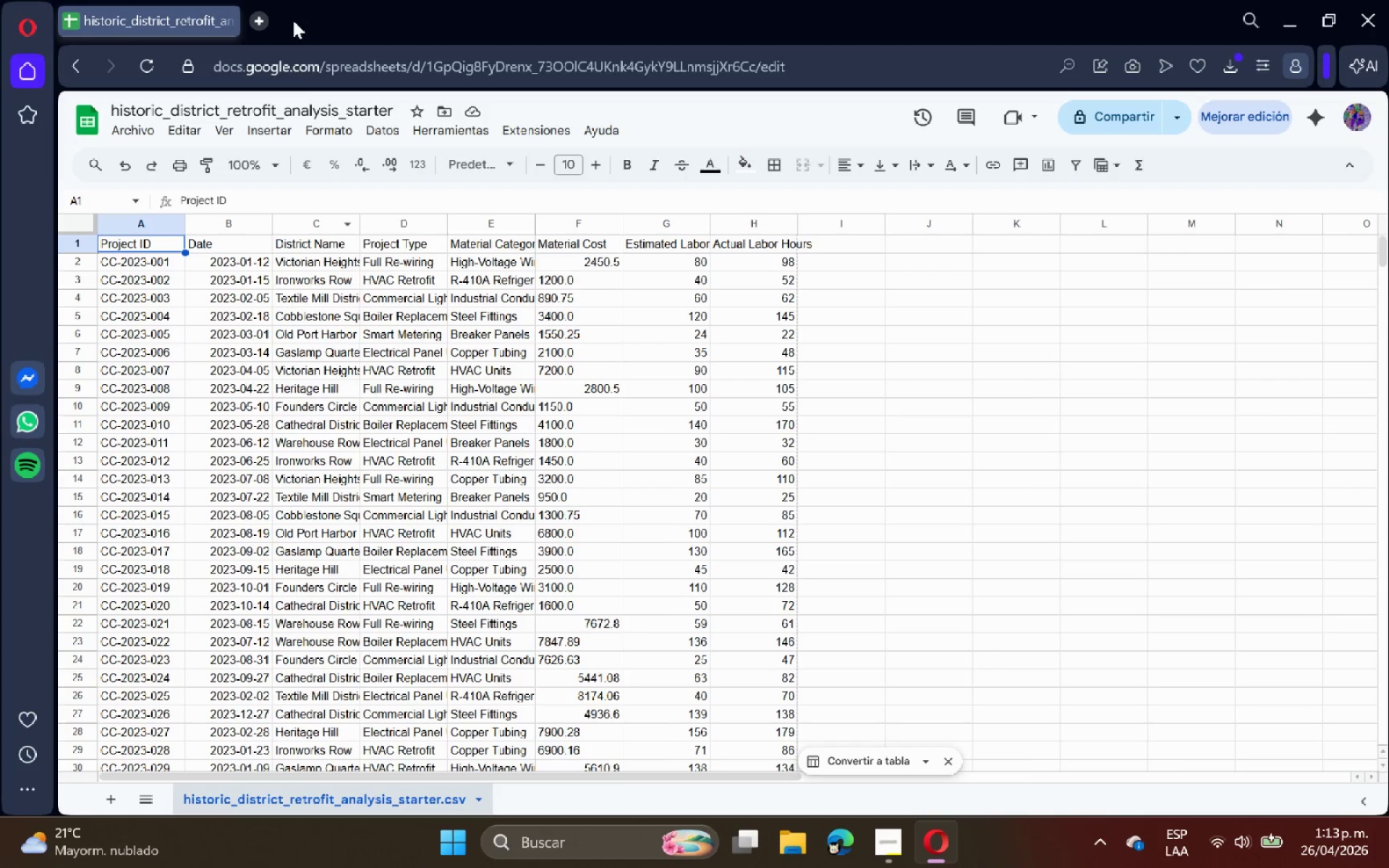 
left_click([125, 132])
 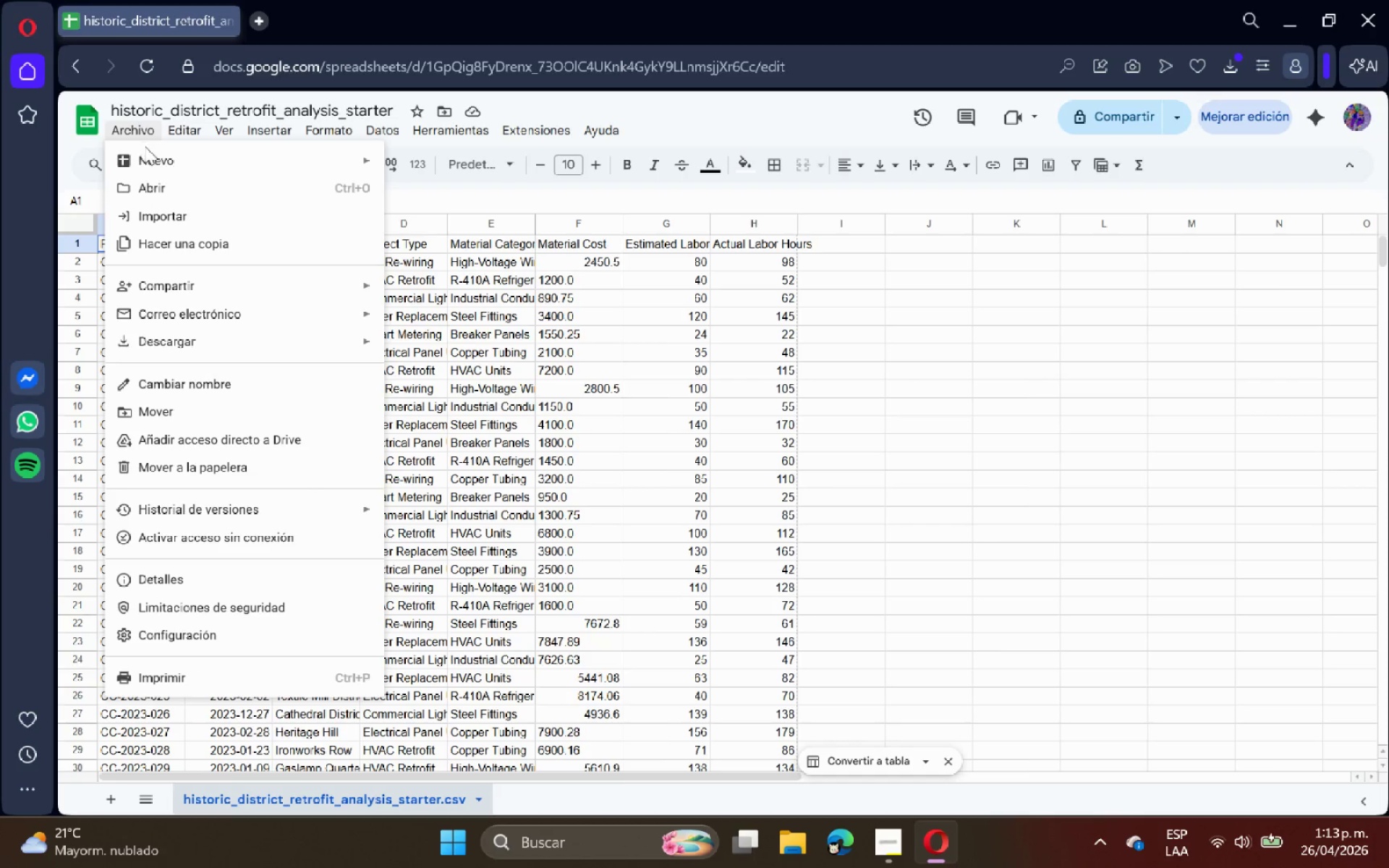 
left_click([145, 147])
 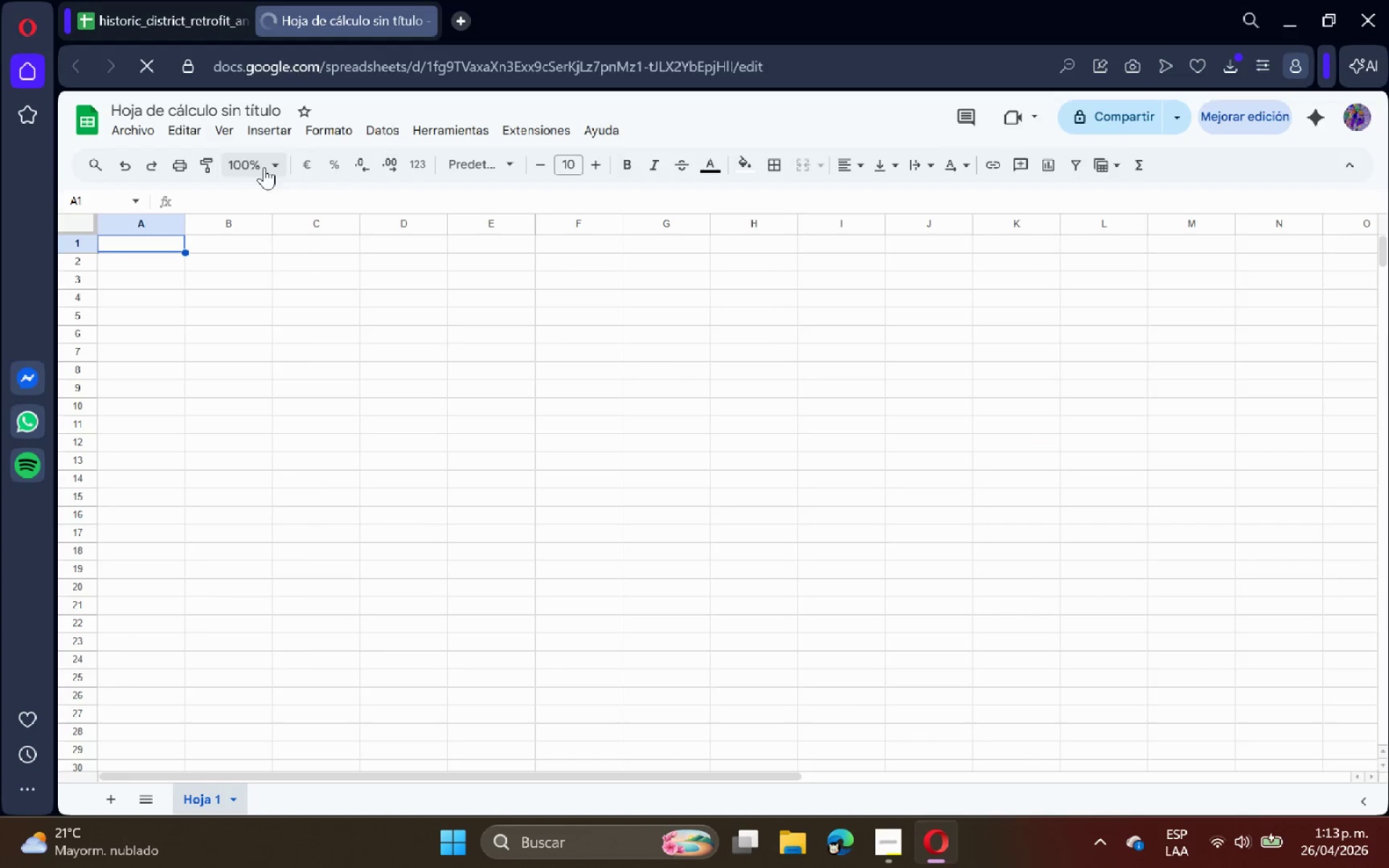 
wait(6.67)
 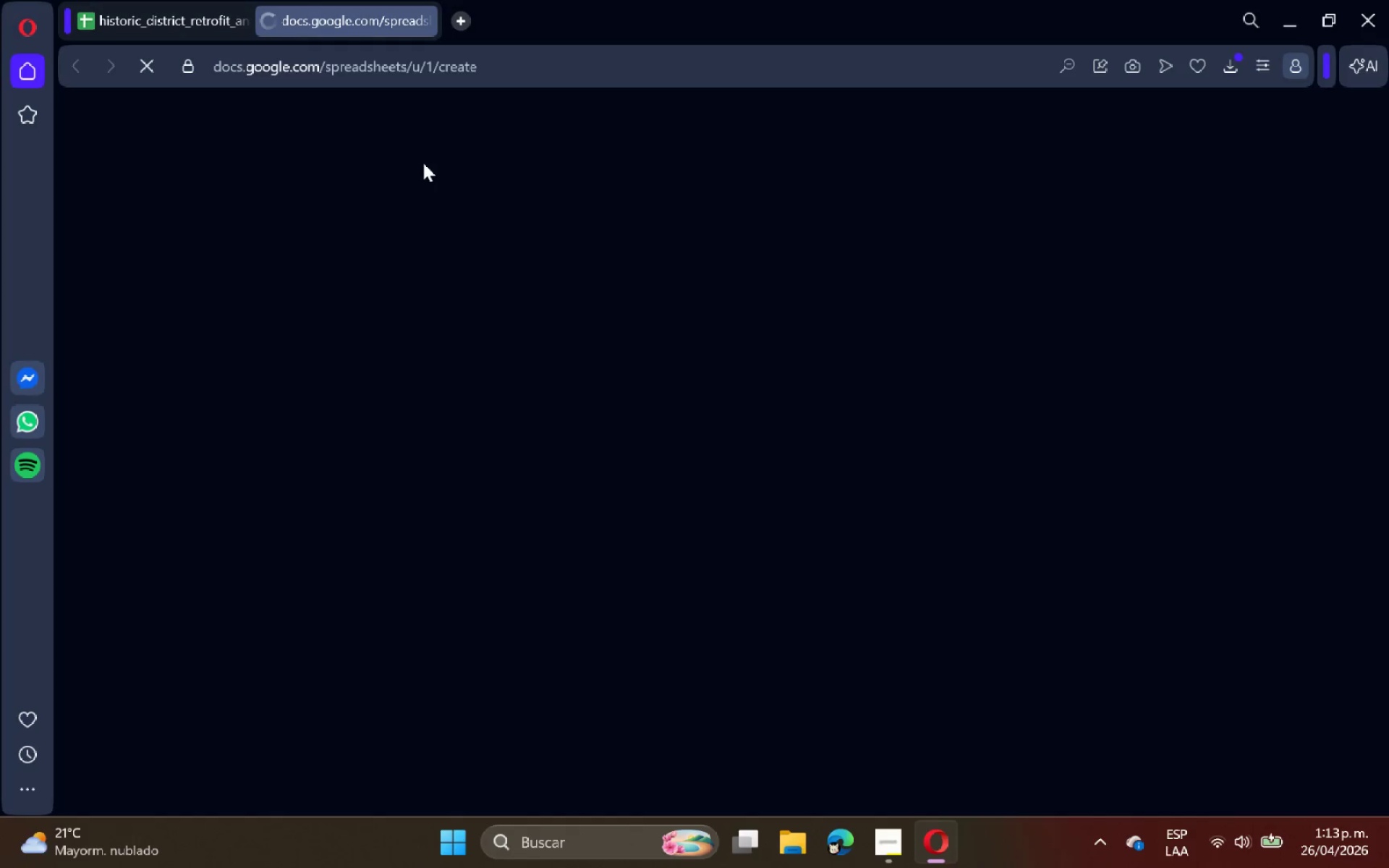 
double_click([212, 793])
 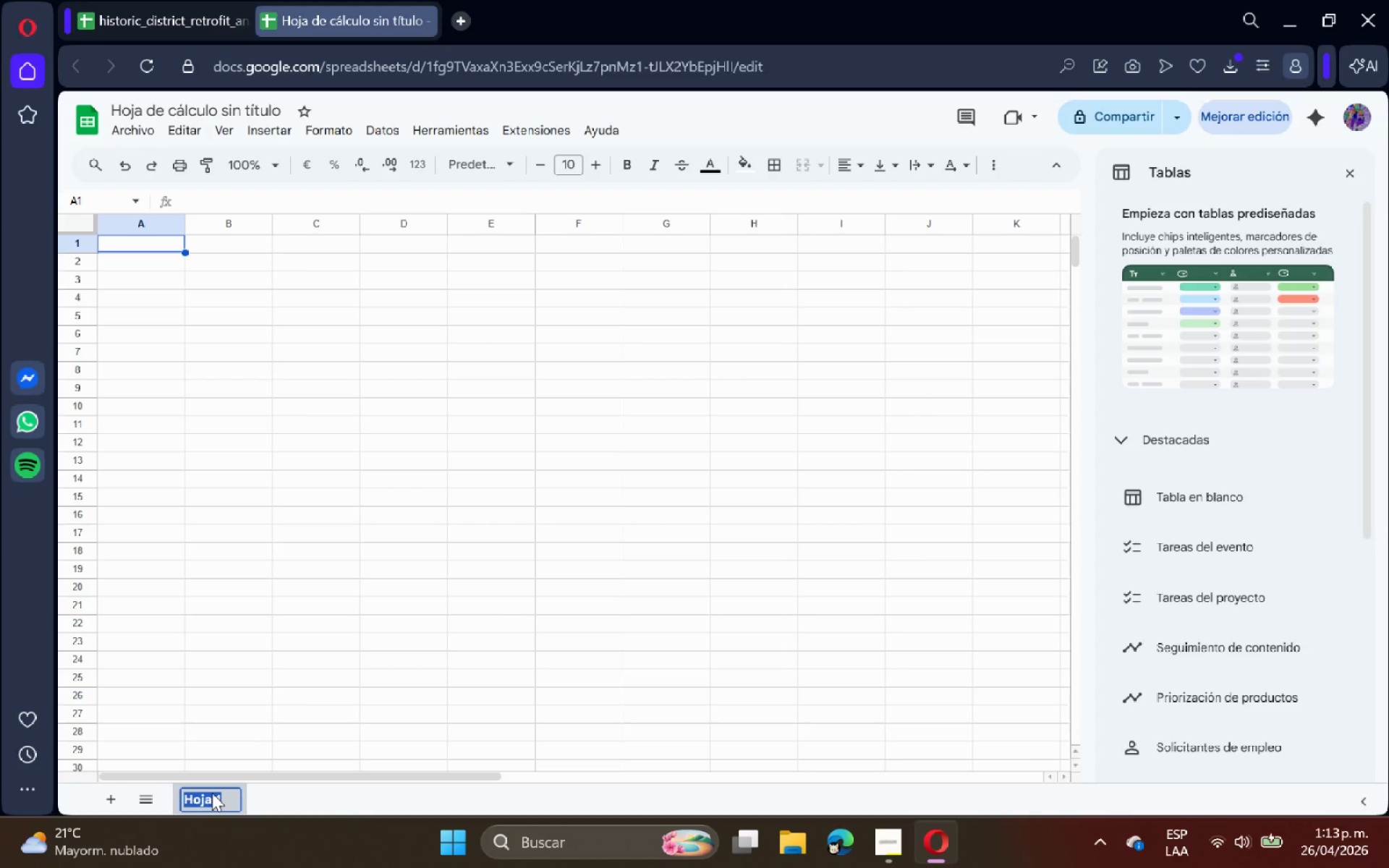 
type(Settings_Ref)
 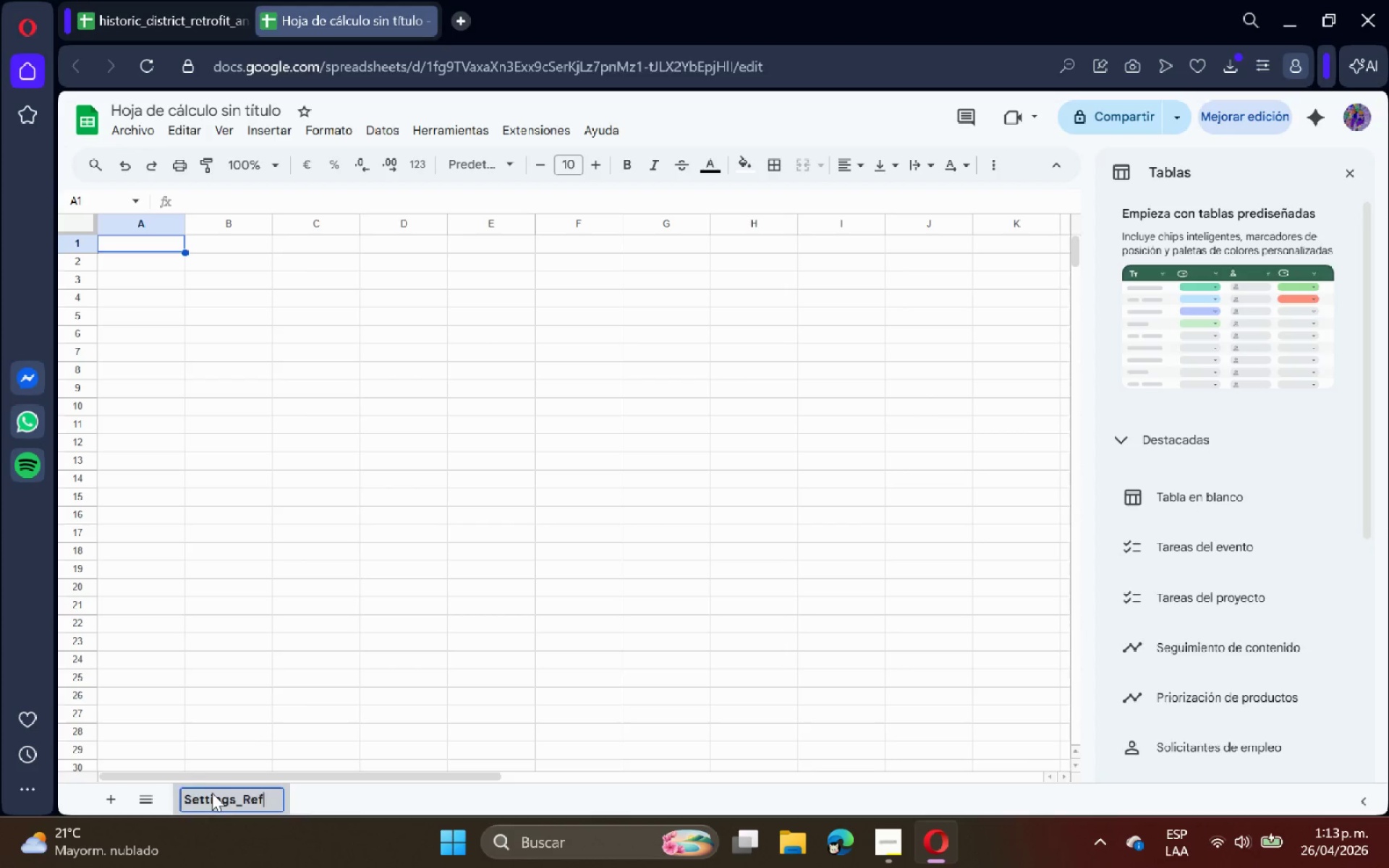 
key(Enter)
 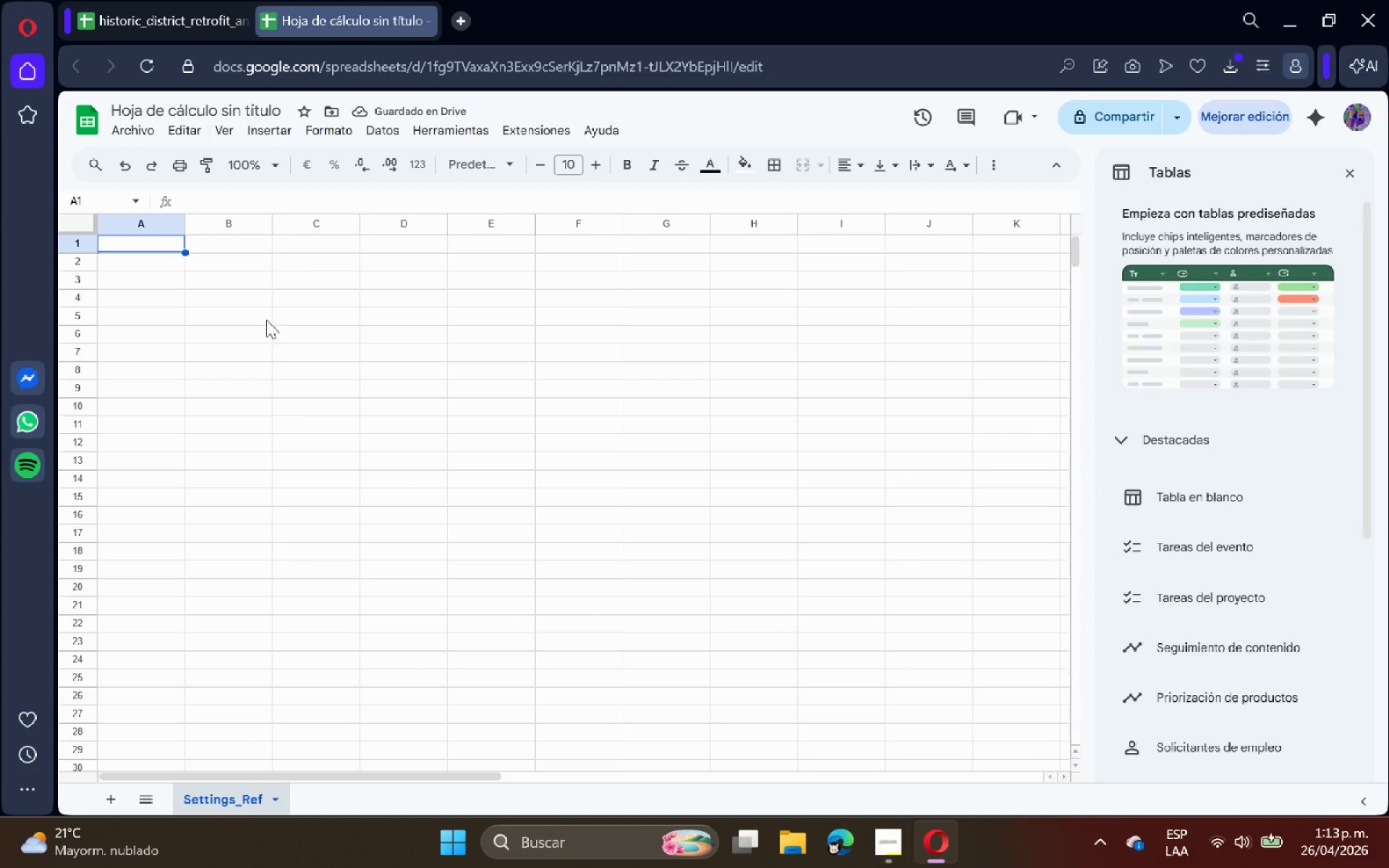 
type(Algorithm Variables)
 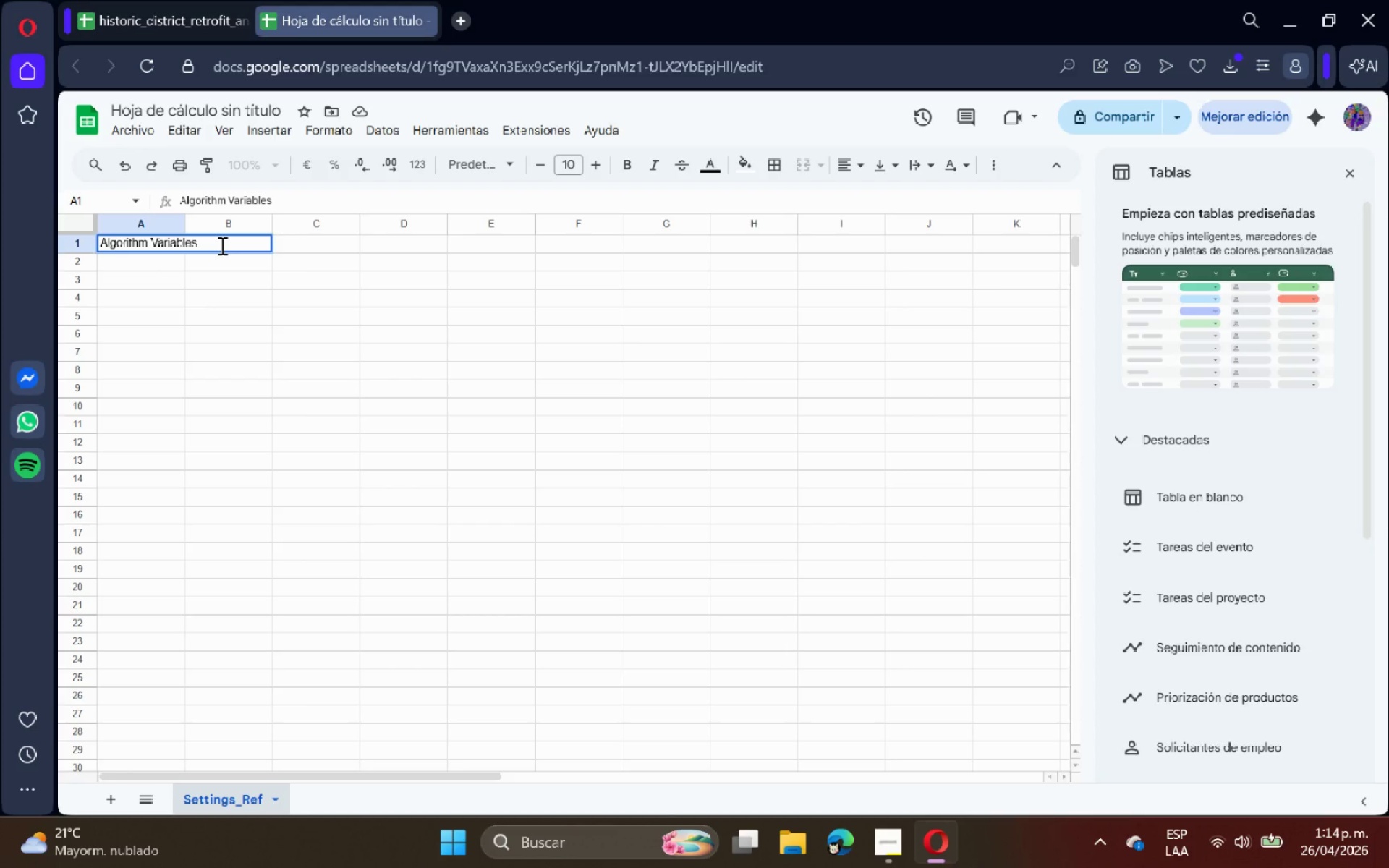 
key(Enter)
 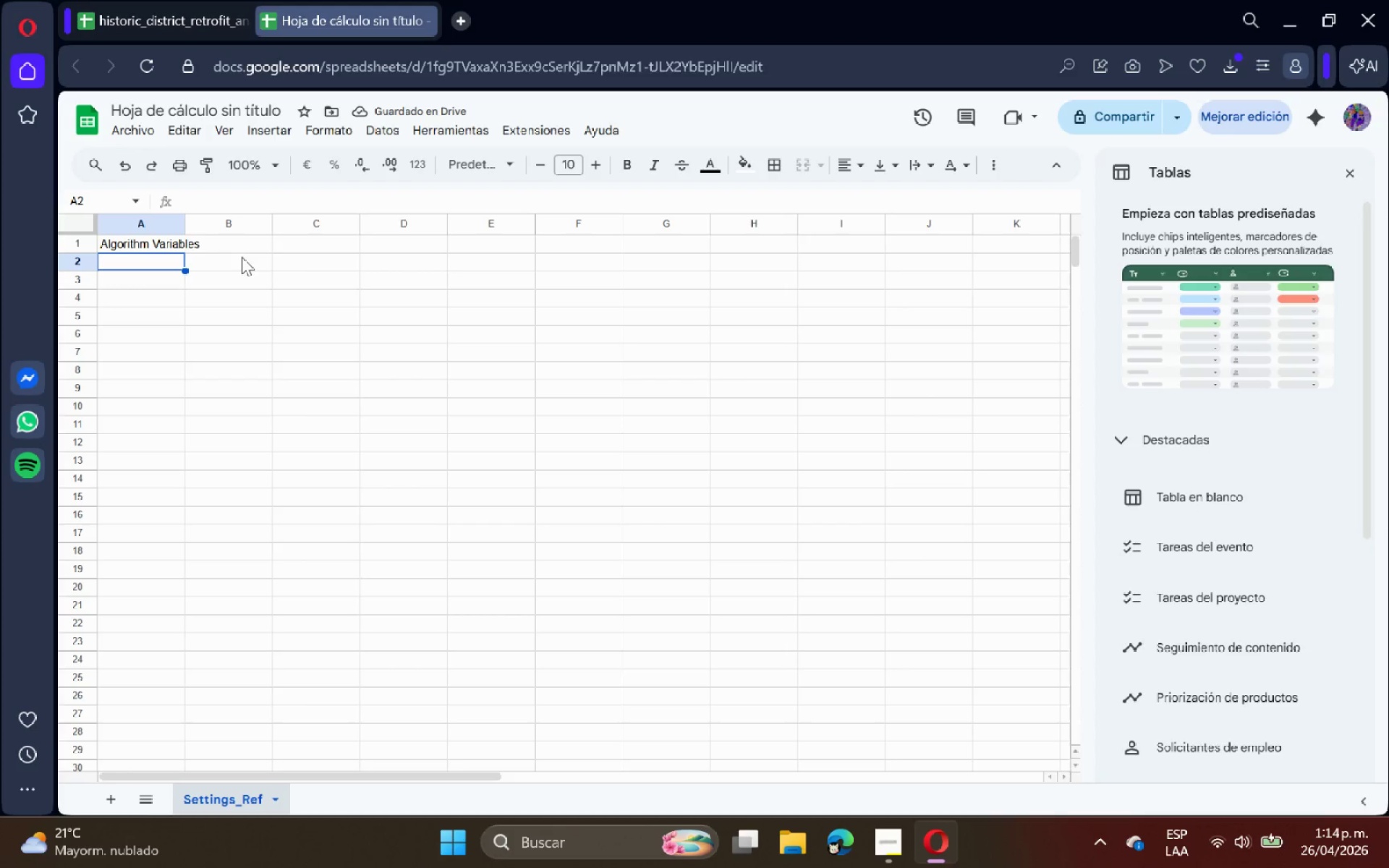 
double_click([185, 222])
 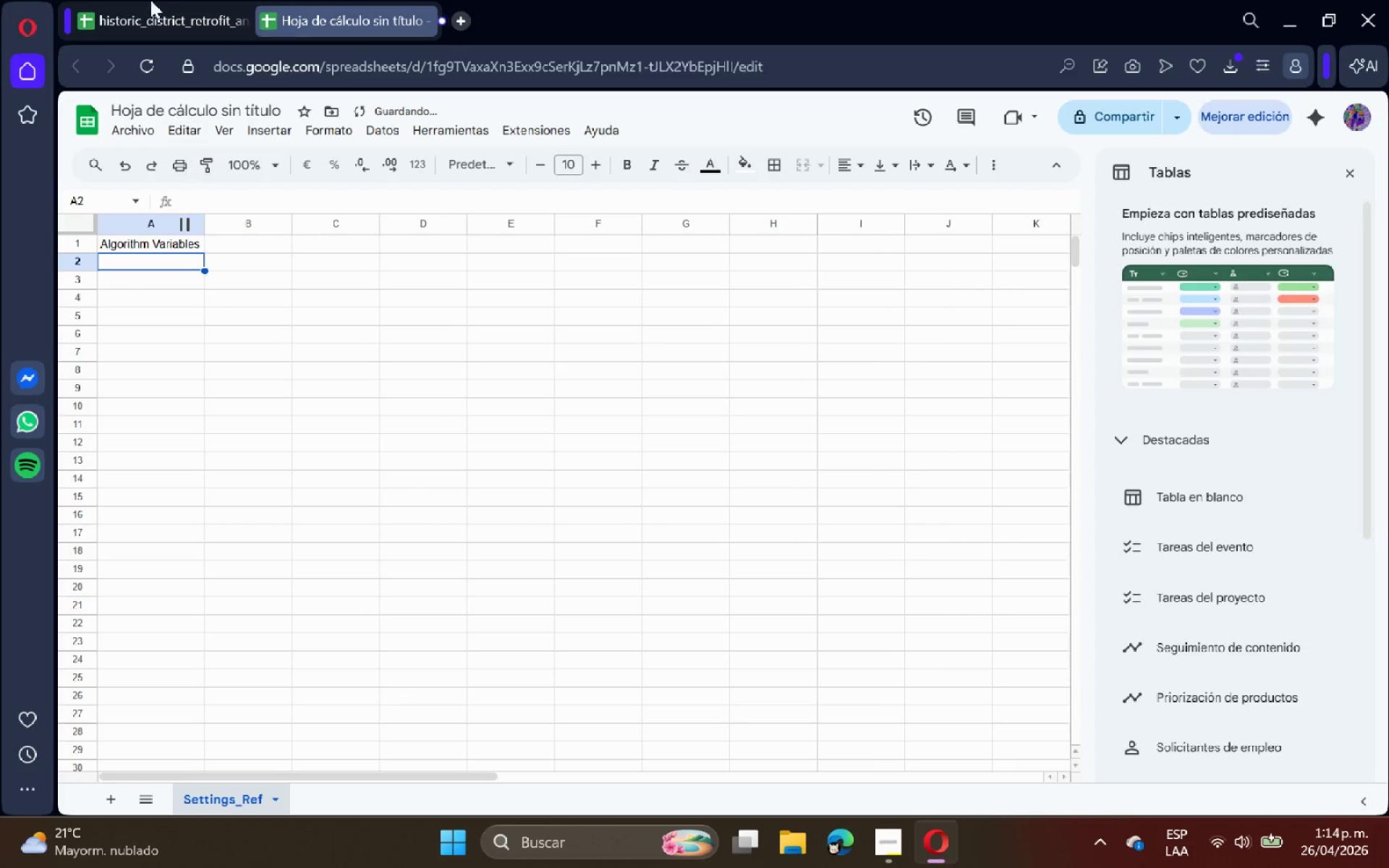 
triple_click([141, 0])
 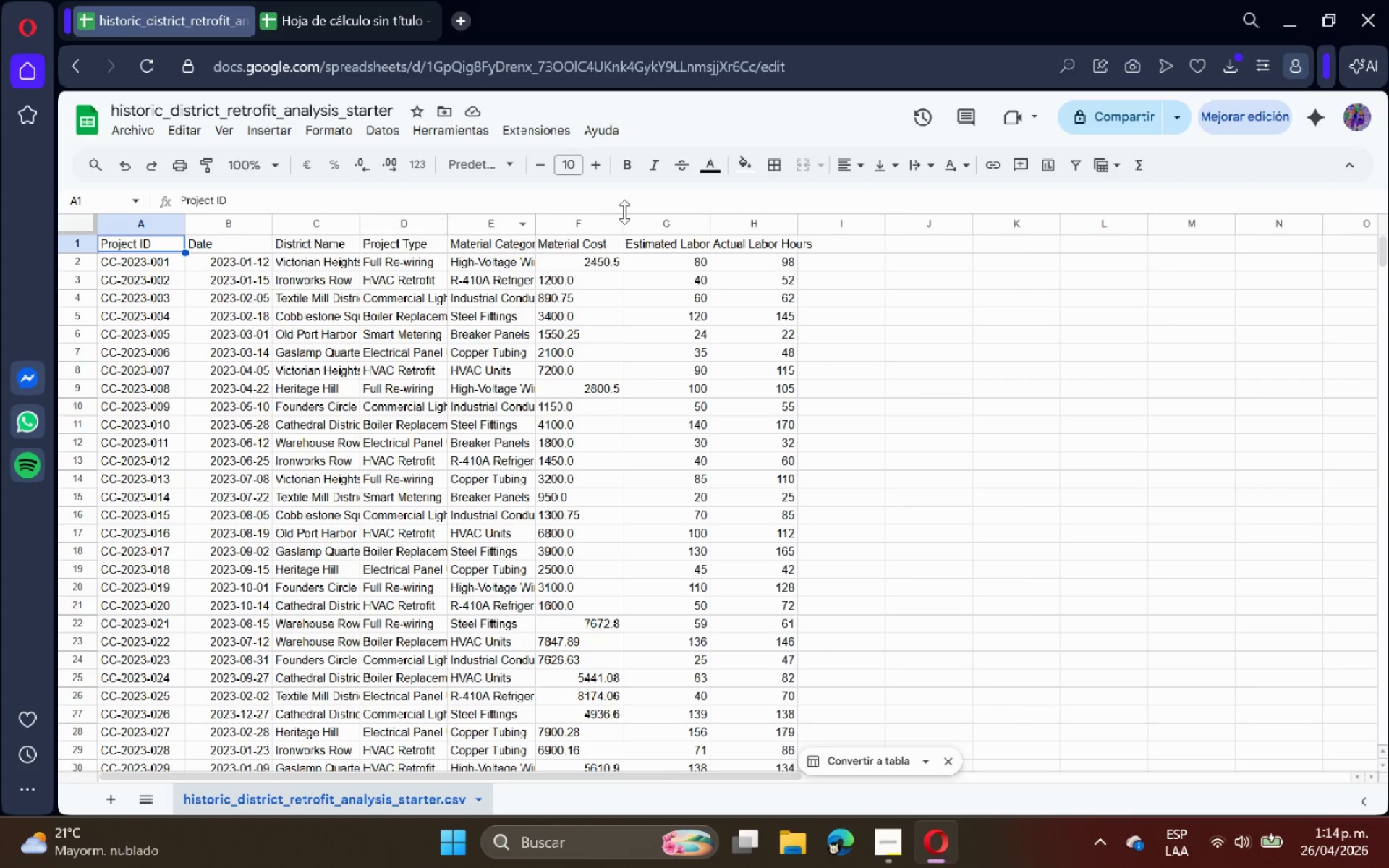 
double_click([620, 221])
 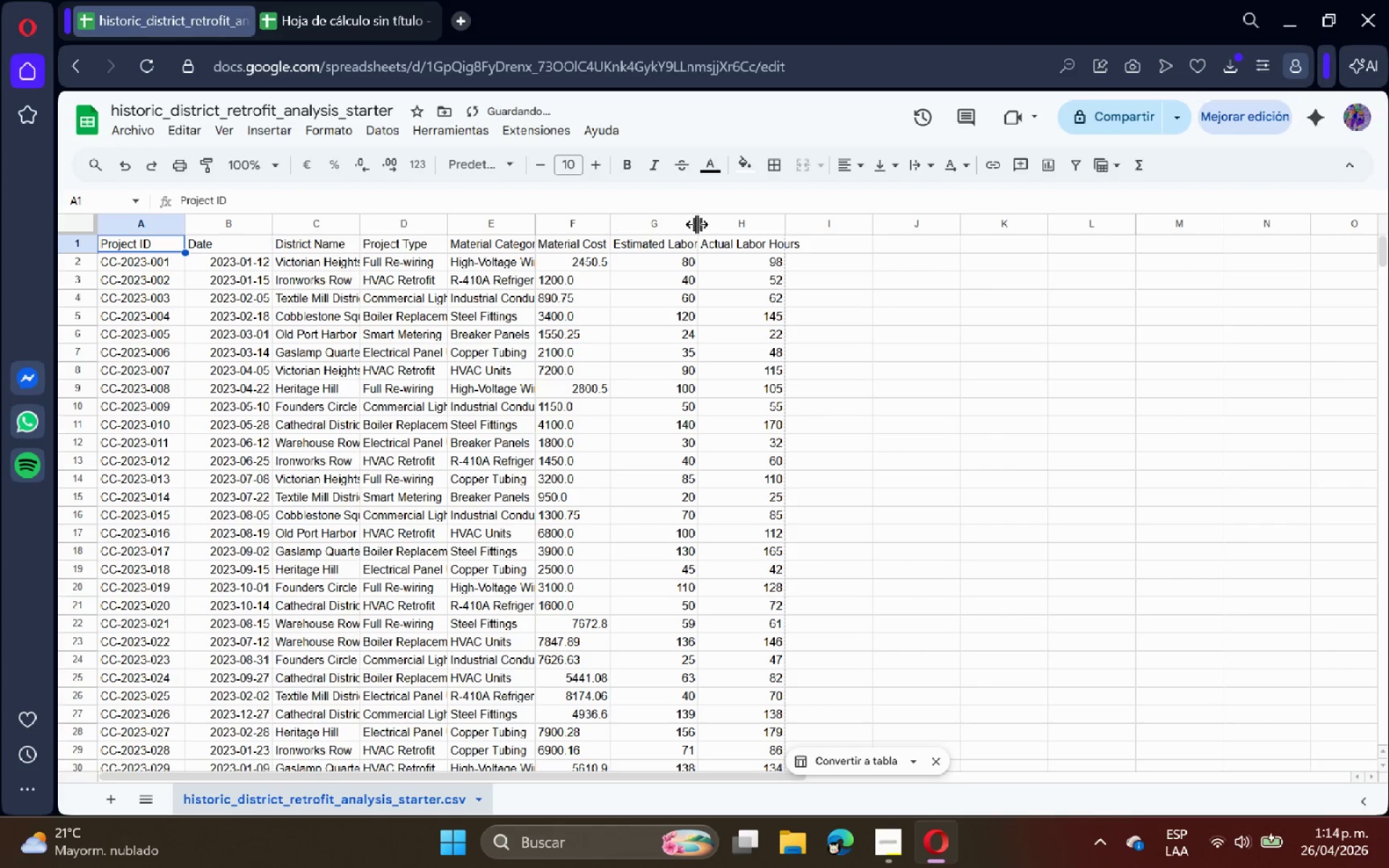 
double_click([698, 224])
 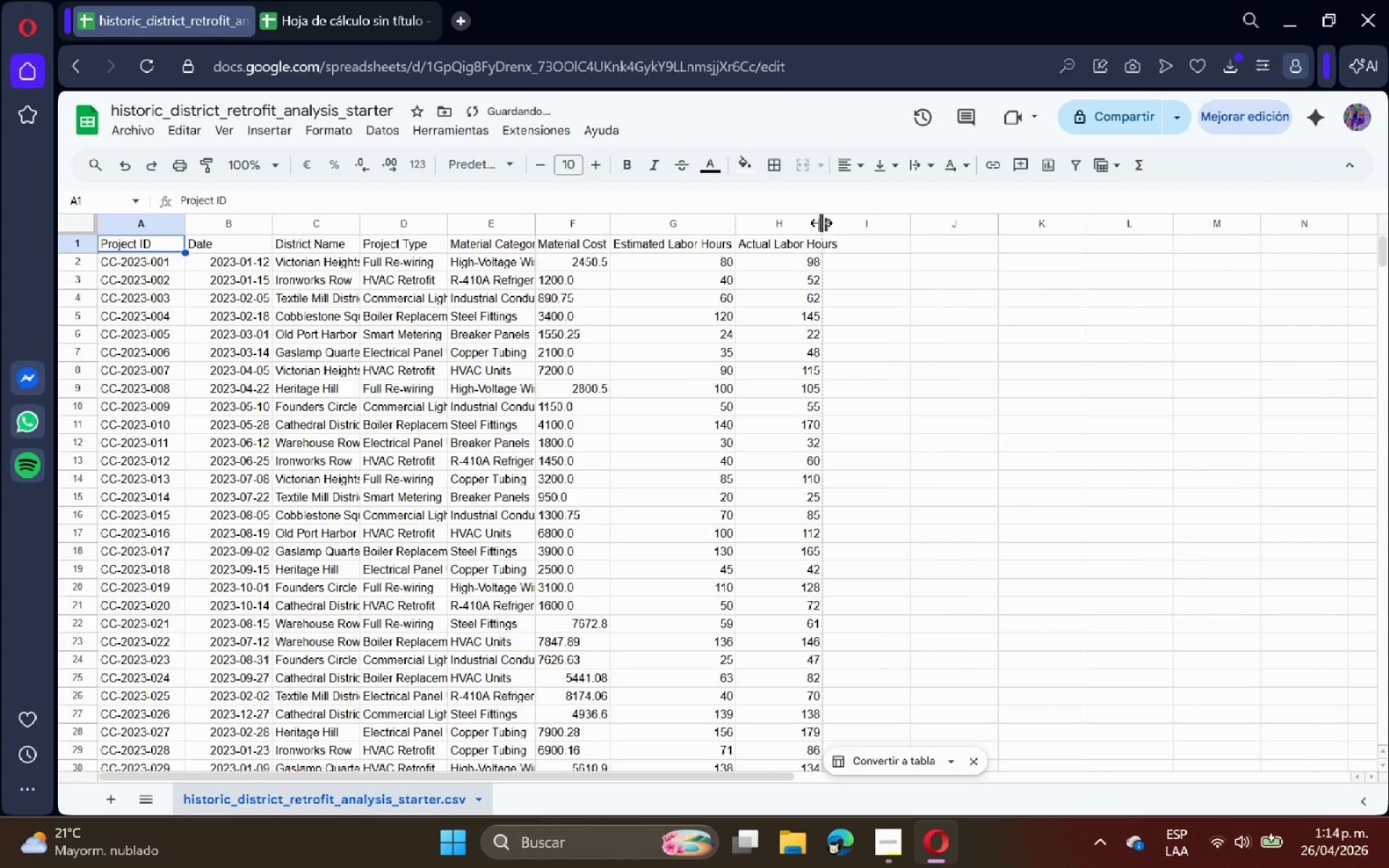 
double_click([821, 223])
 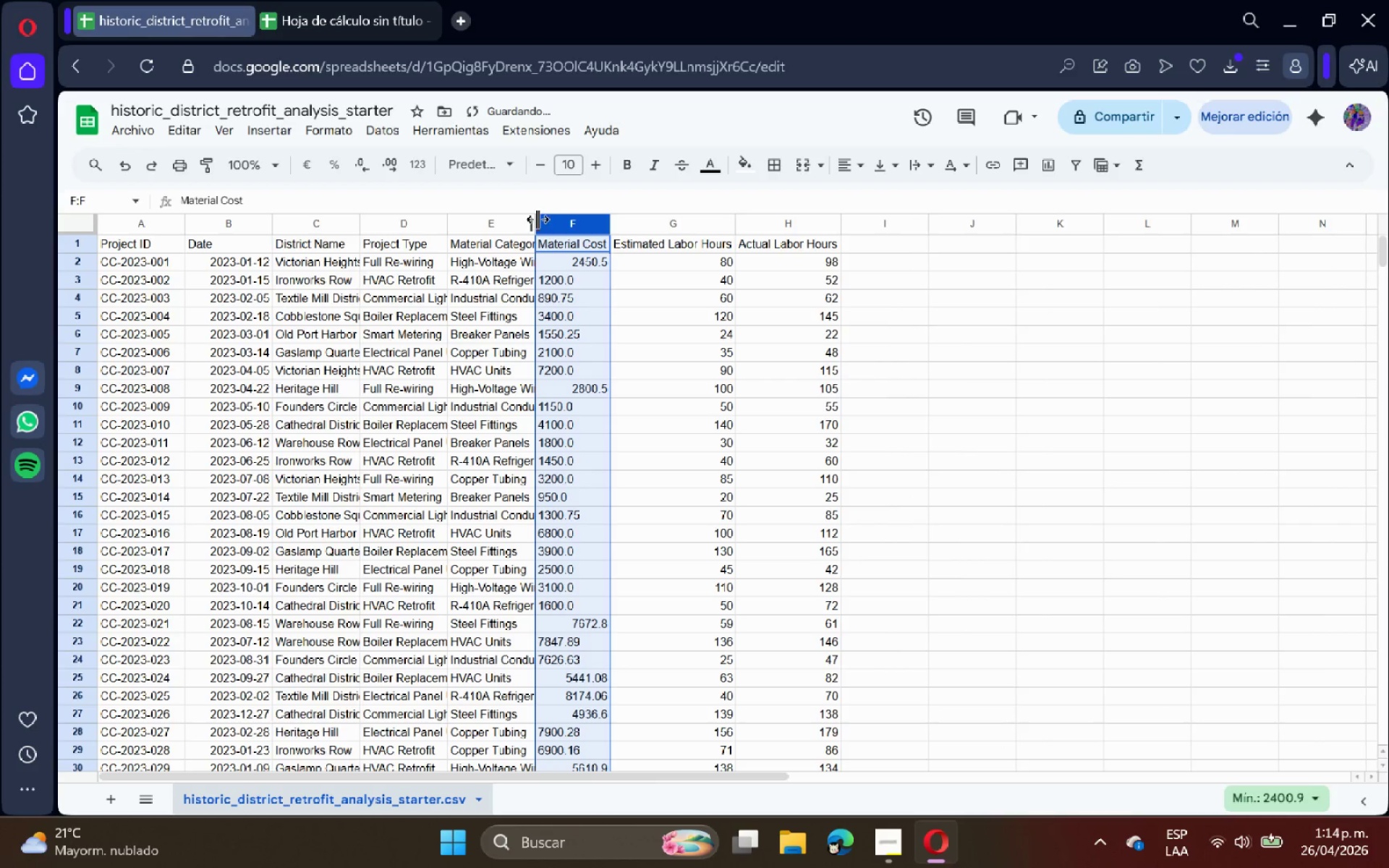 
double_click([535, 227])
 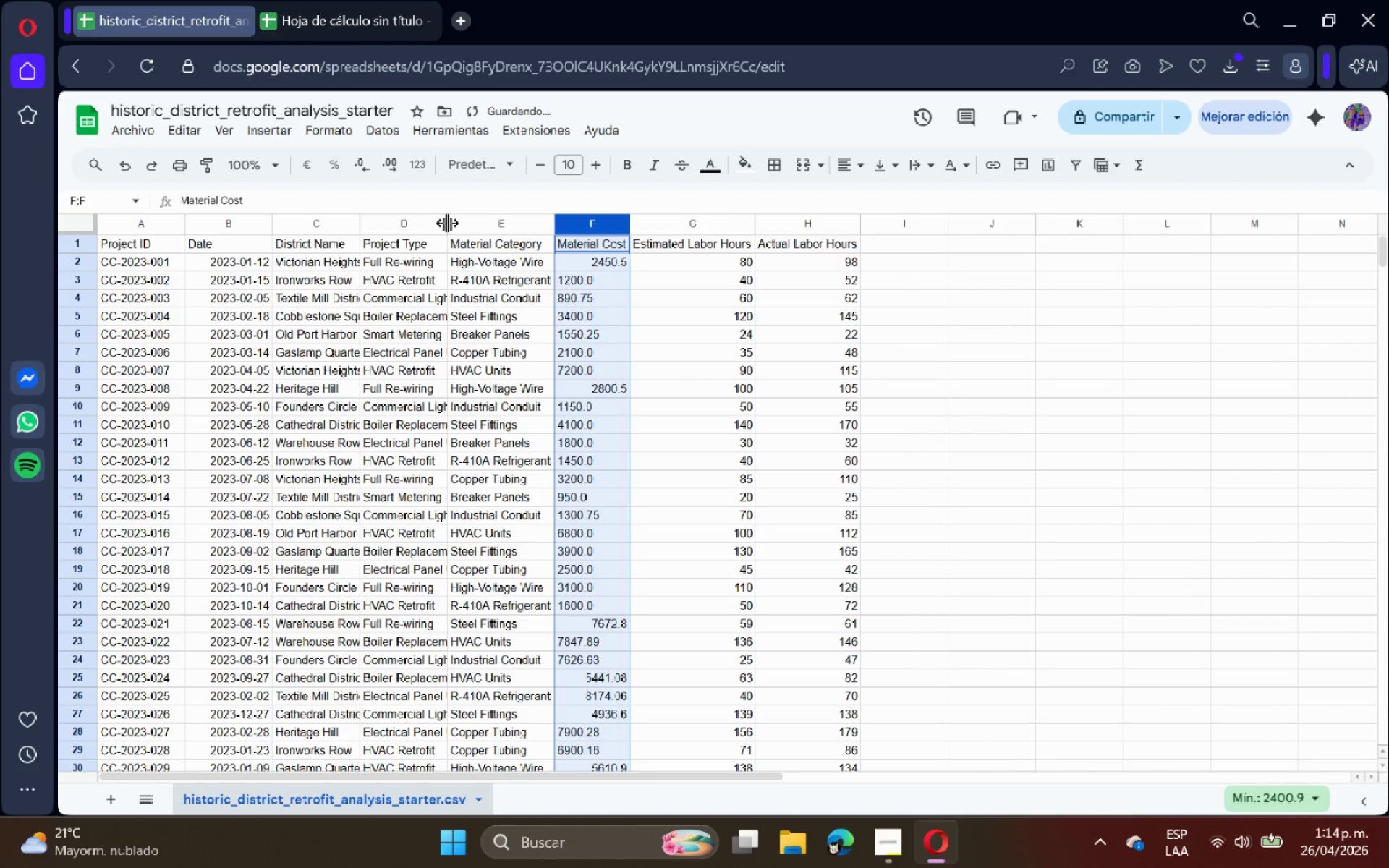 
double_click([449, 223])
 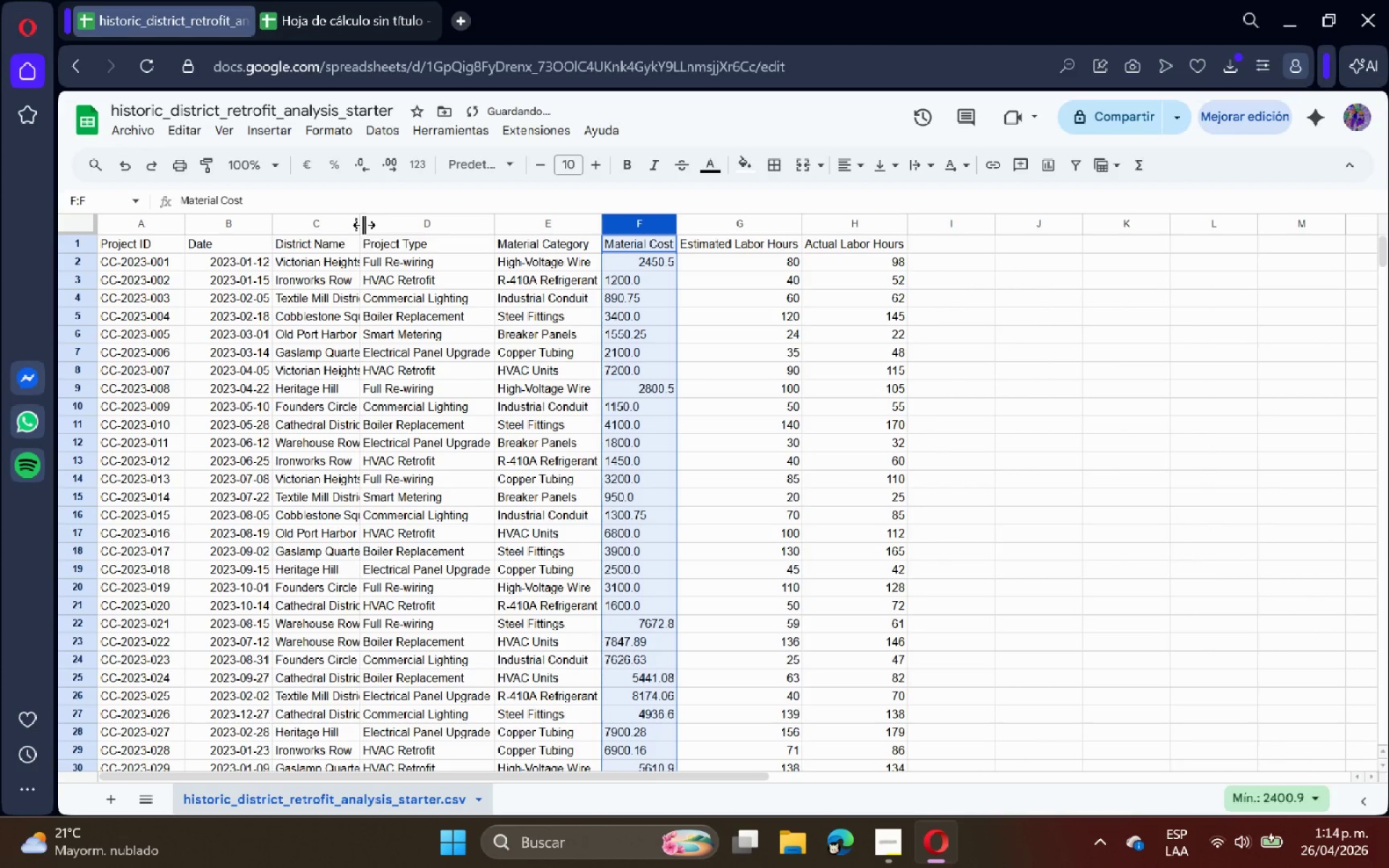 
double_click([364, 225])
 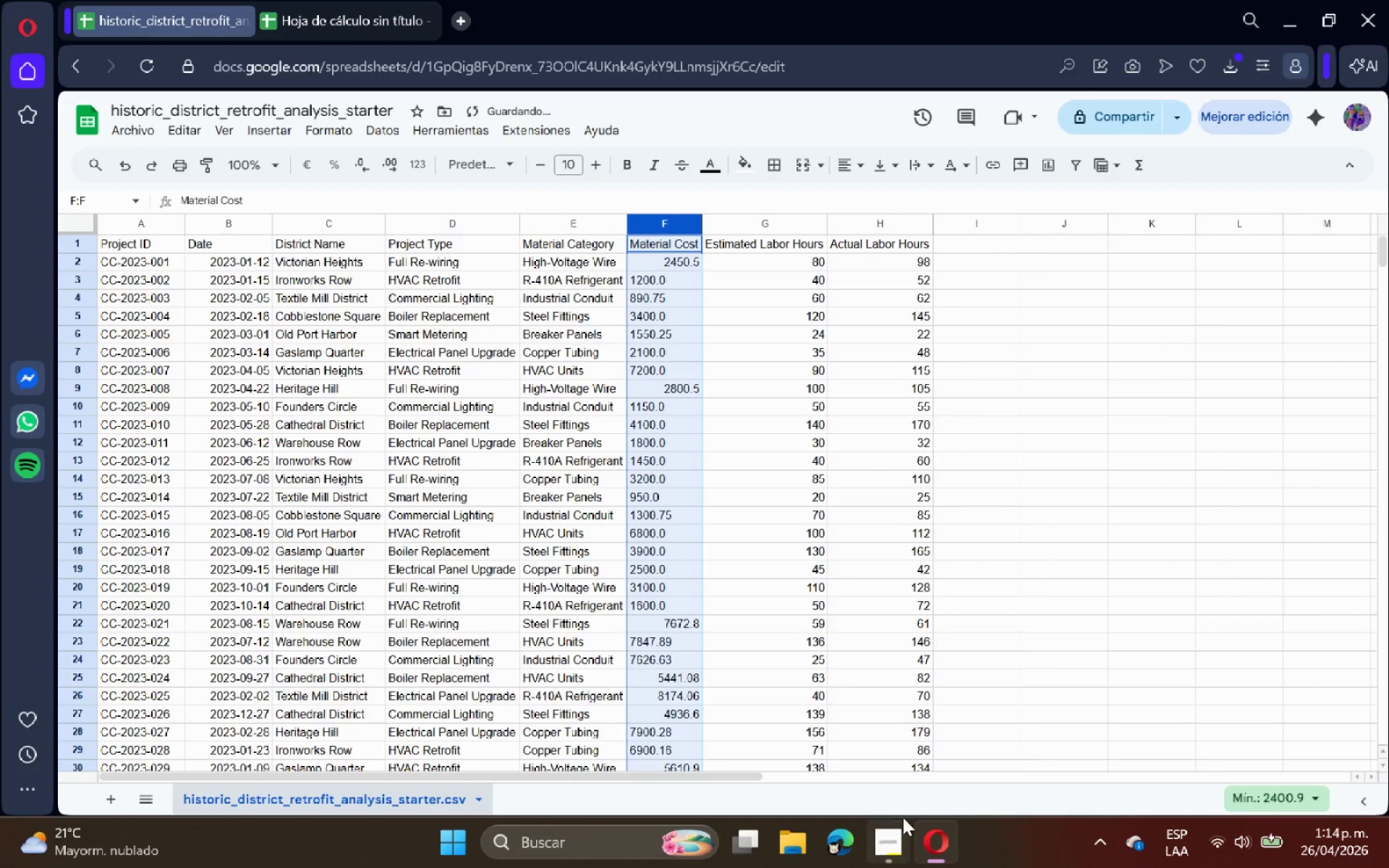 
left_click([902, 827])